 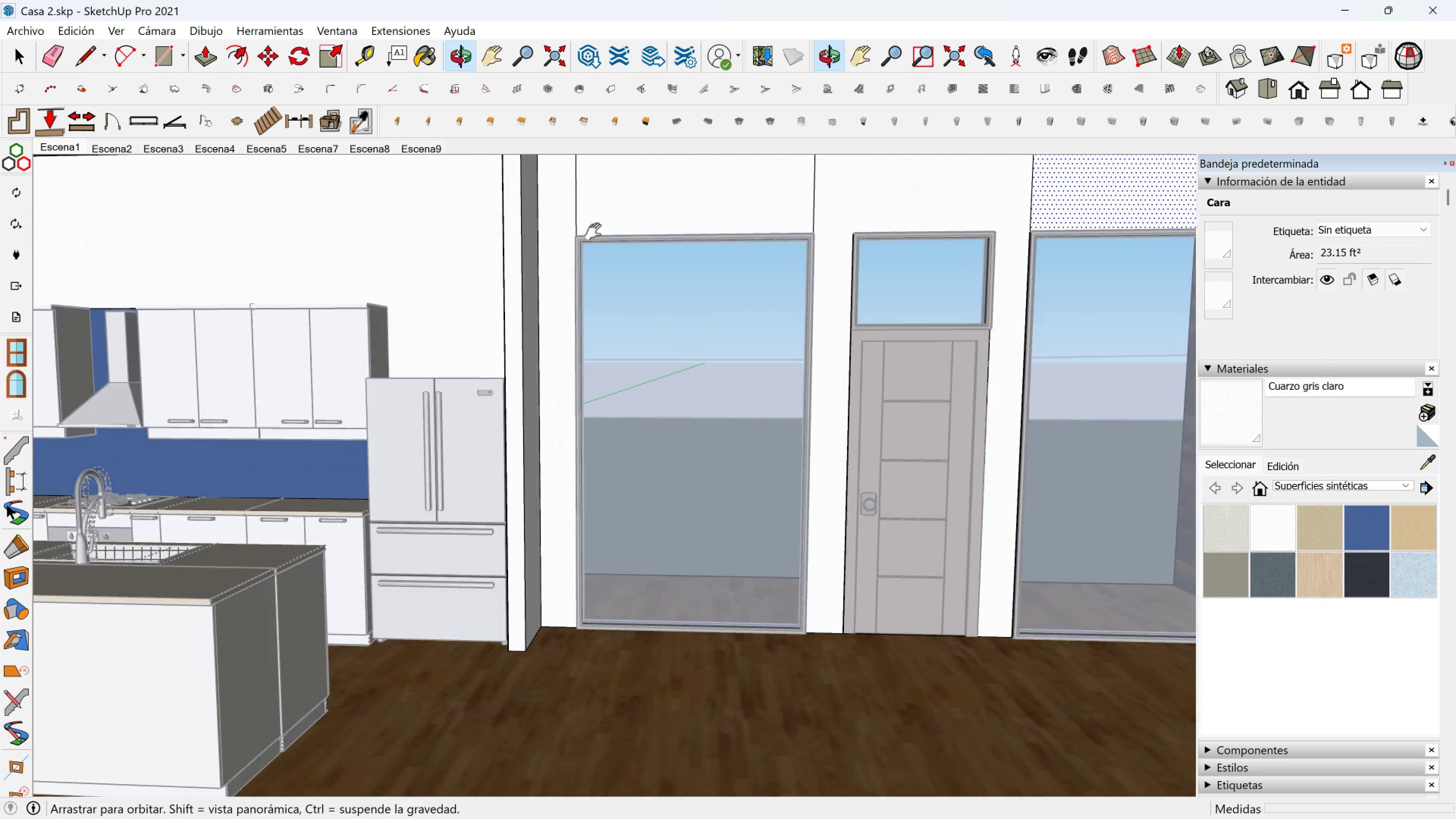 
key(Escape)
 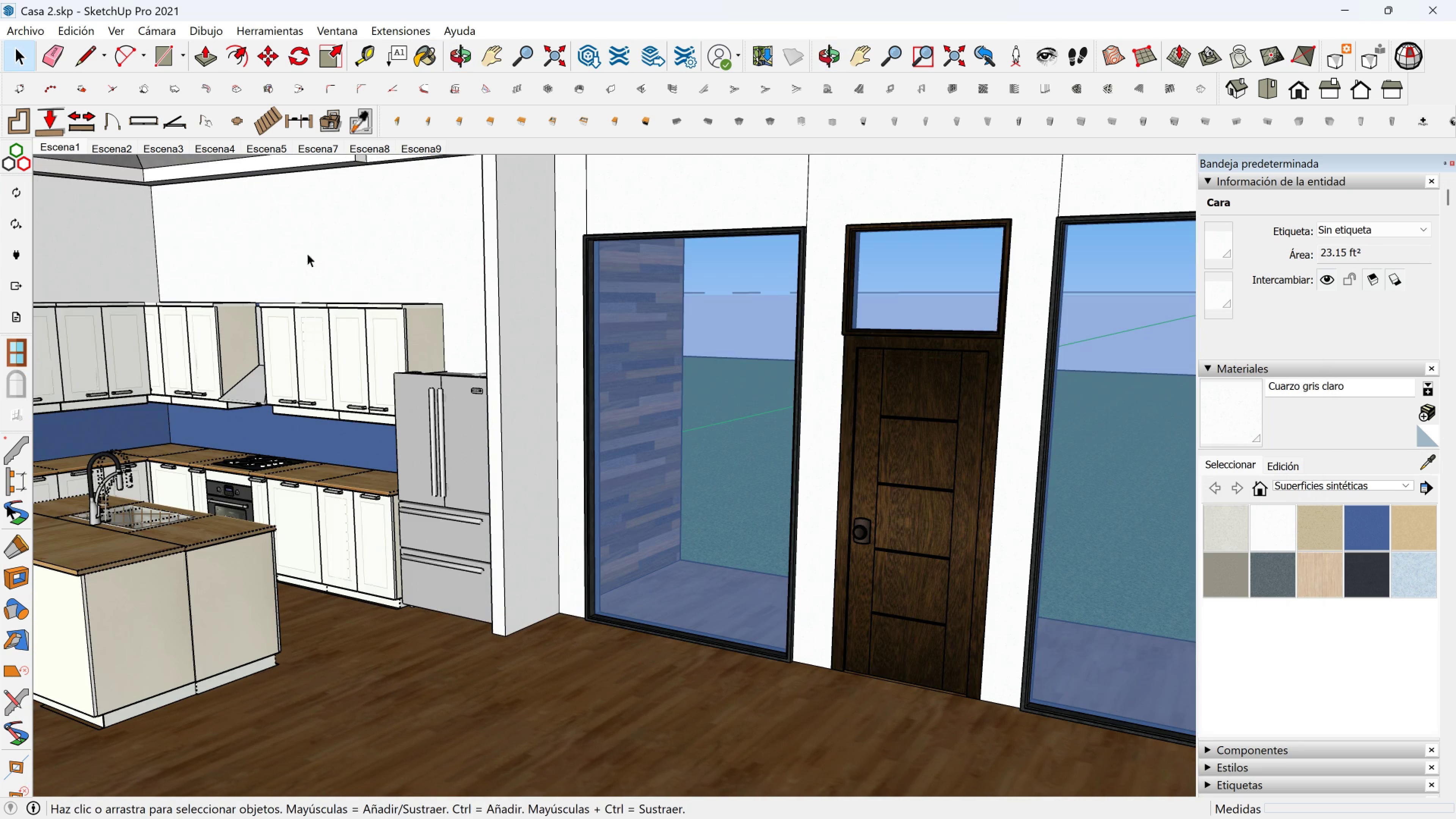 
key(Escape)
 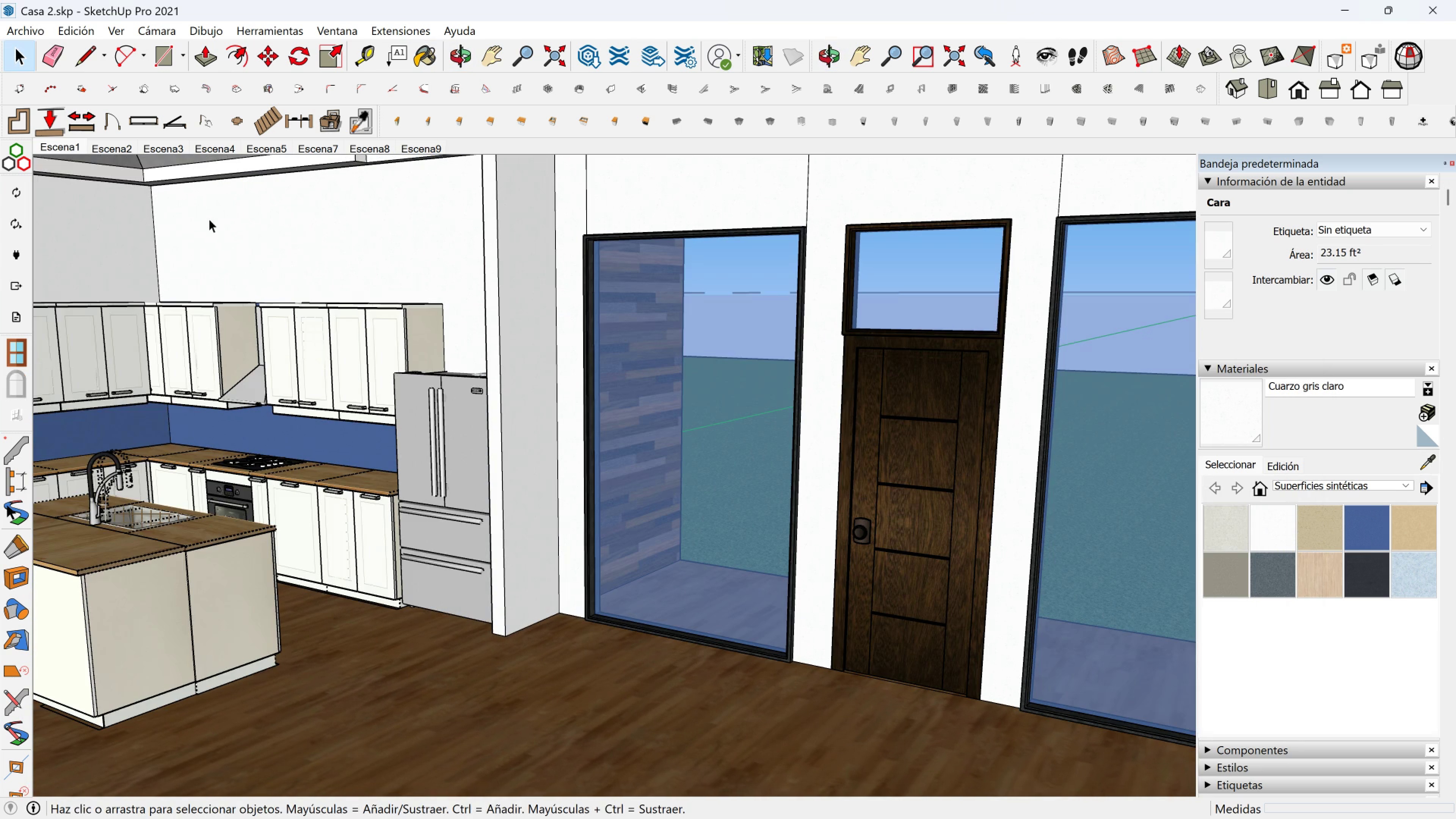 
key(Escape)
 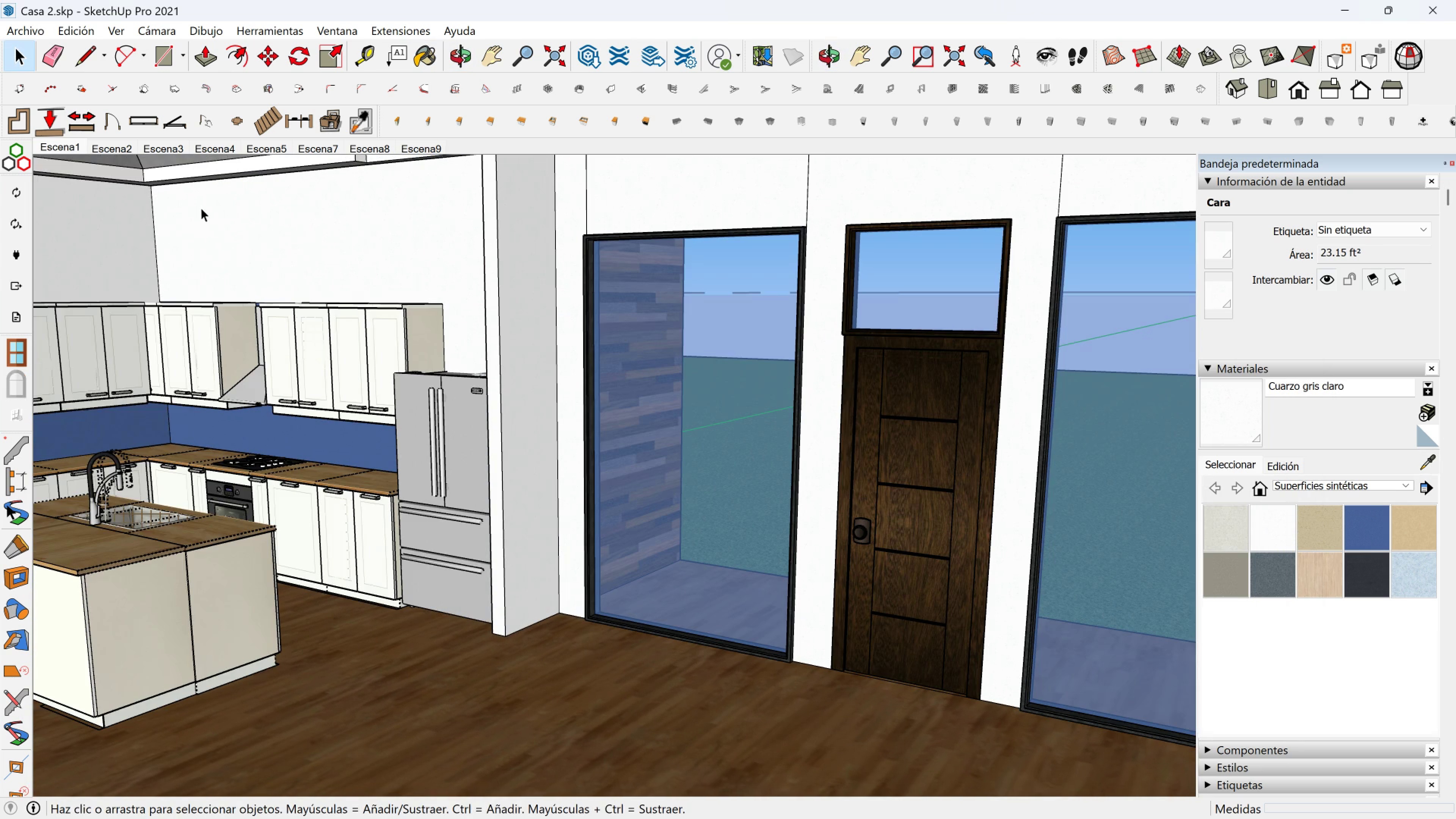 
key(Escape)
 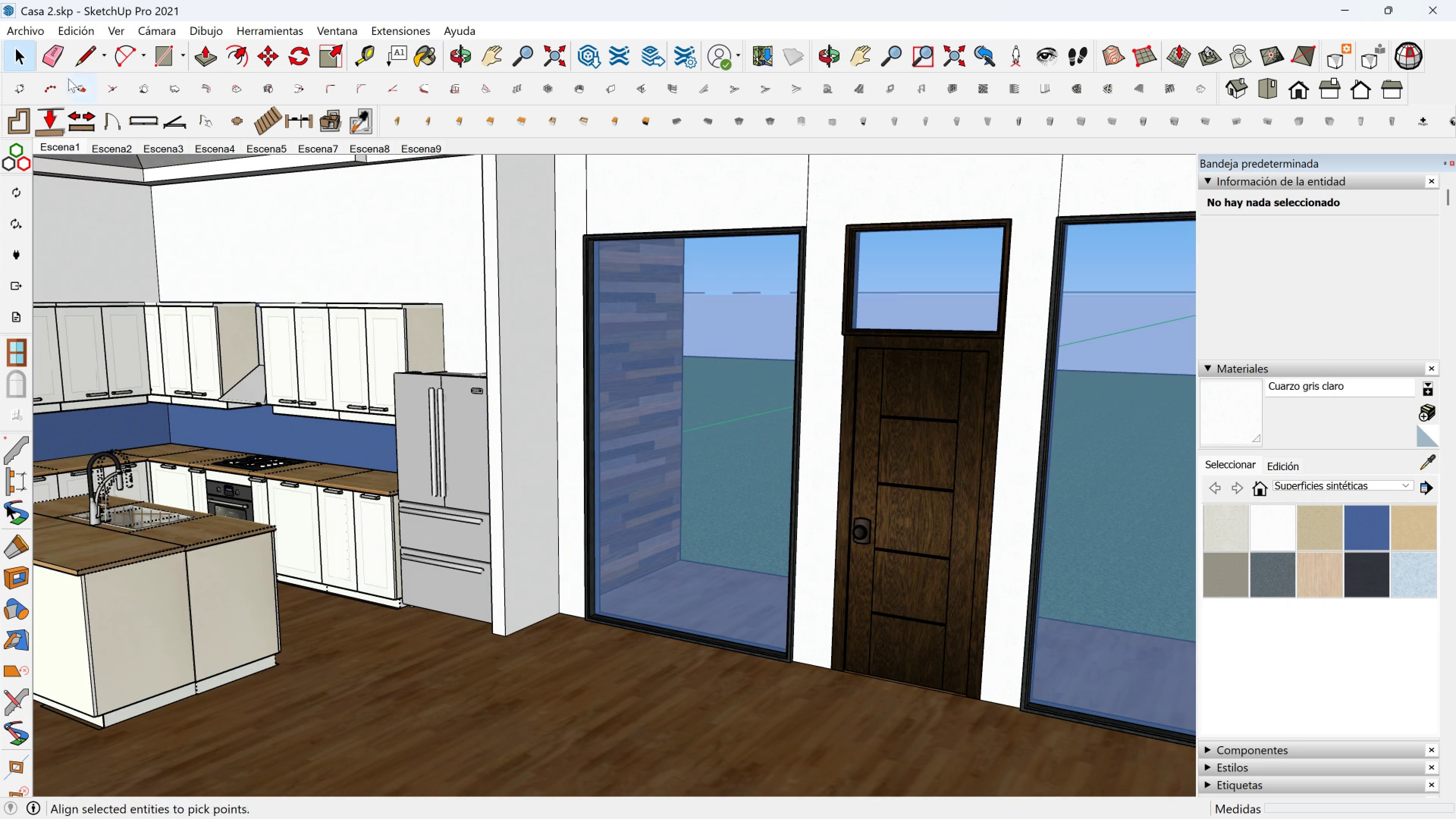 
key(Escape)
 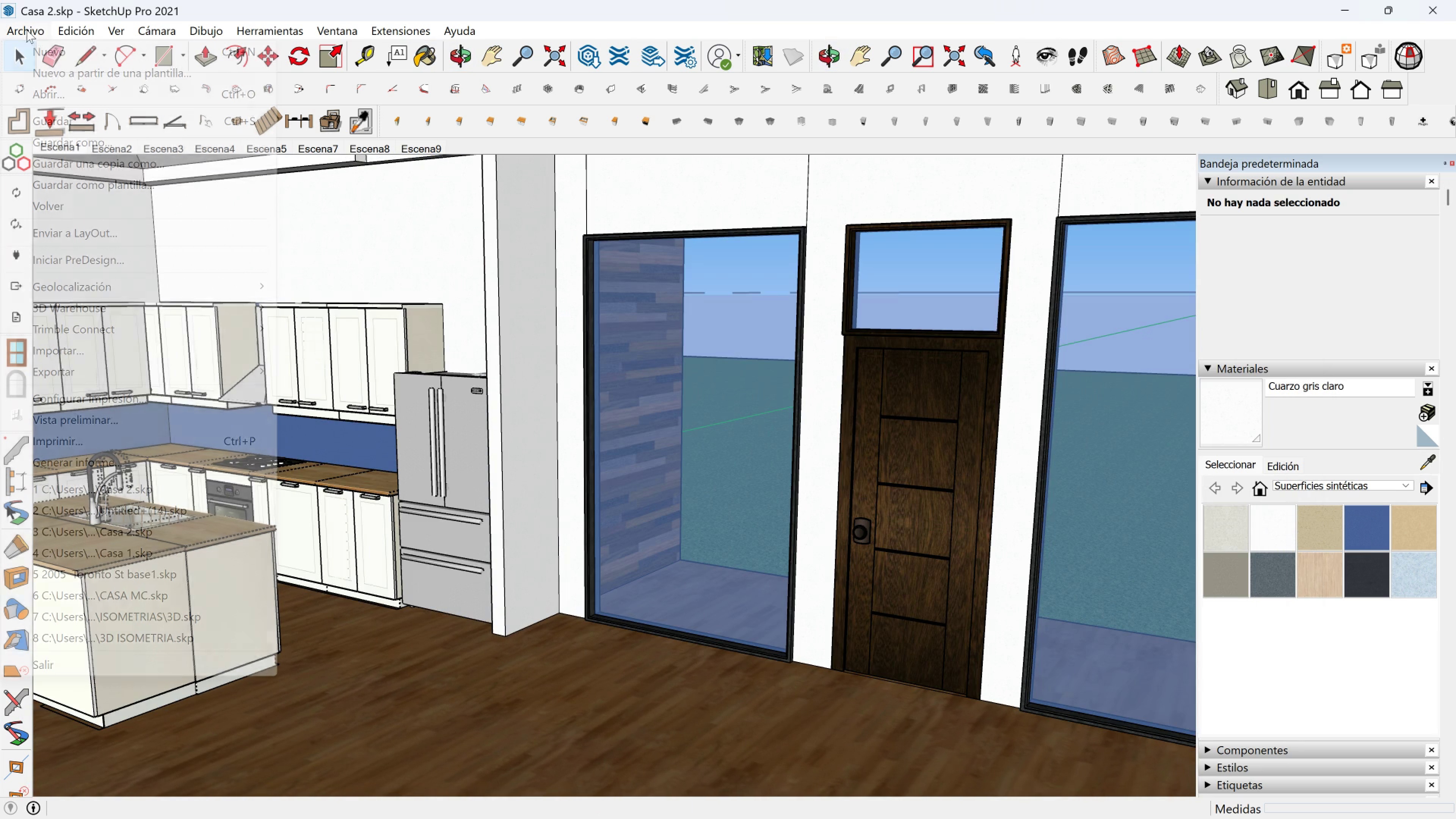 
left_click([27, 30])
 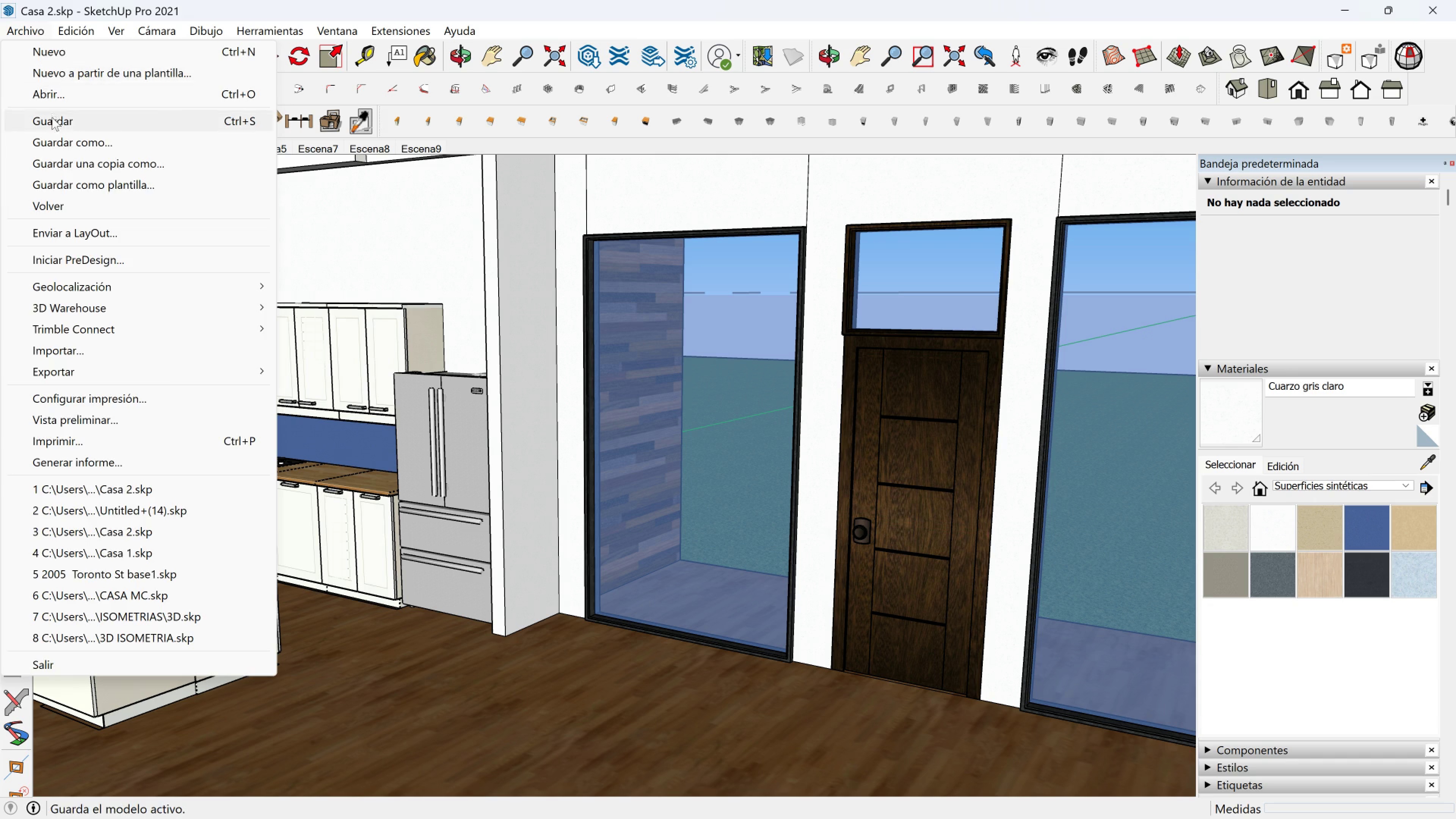 
left_click([52, 117])
 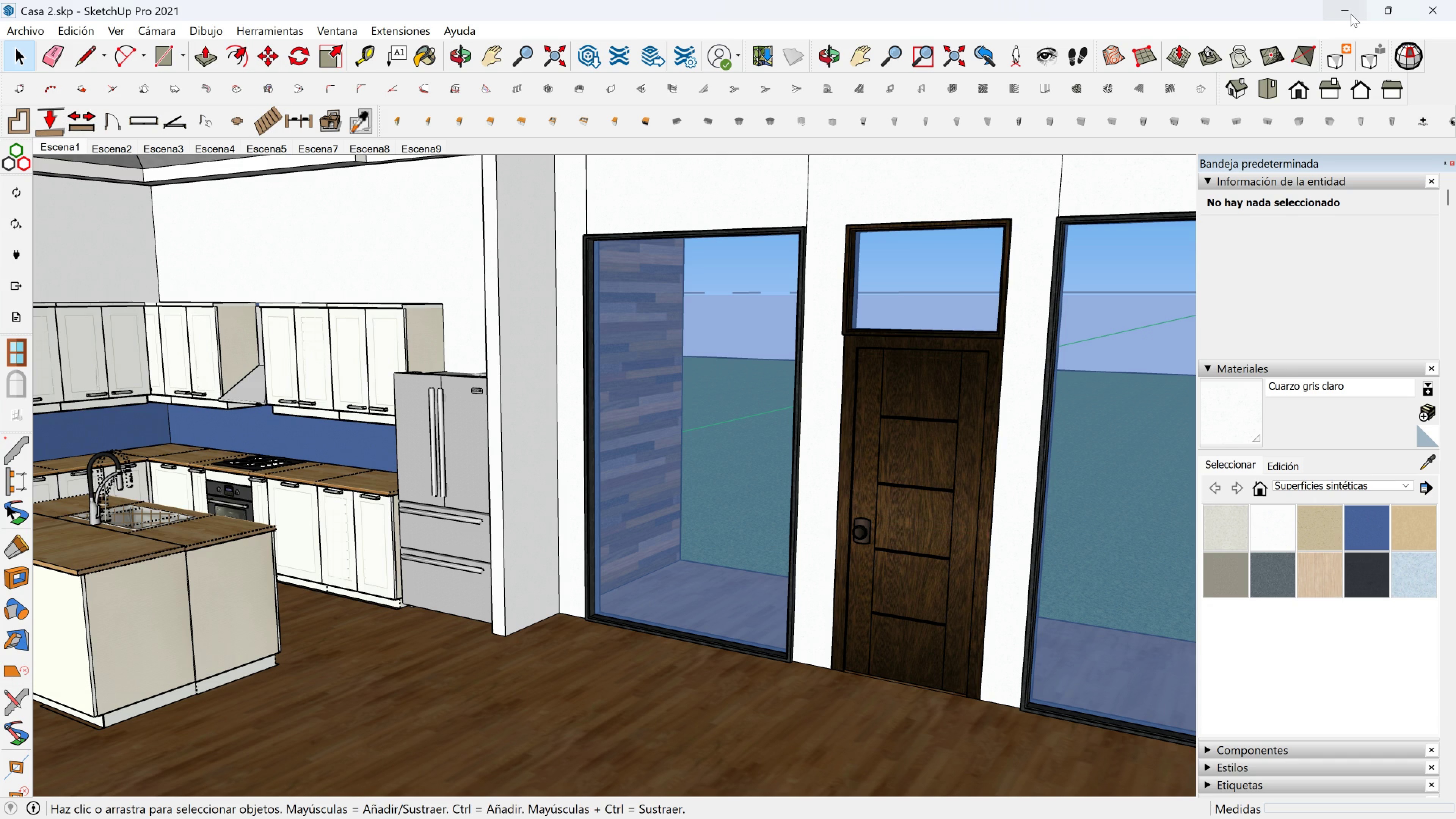 
left_click([1351, 14])
 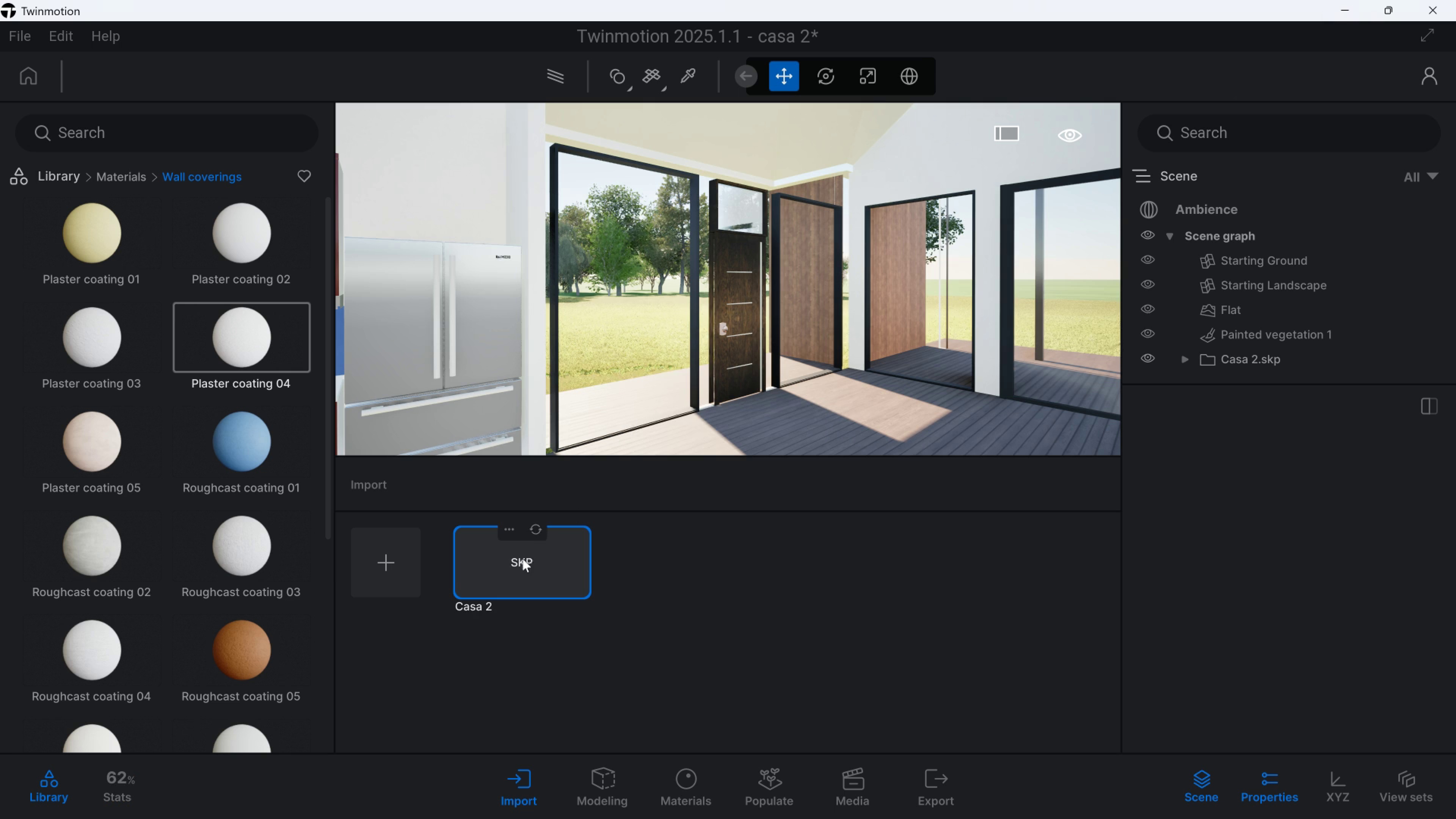 
left_click([516, 573])
 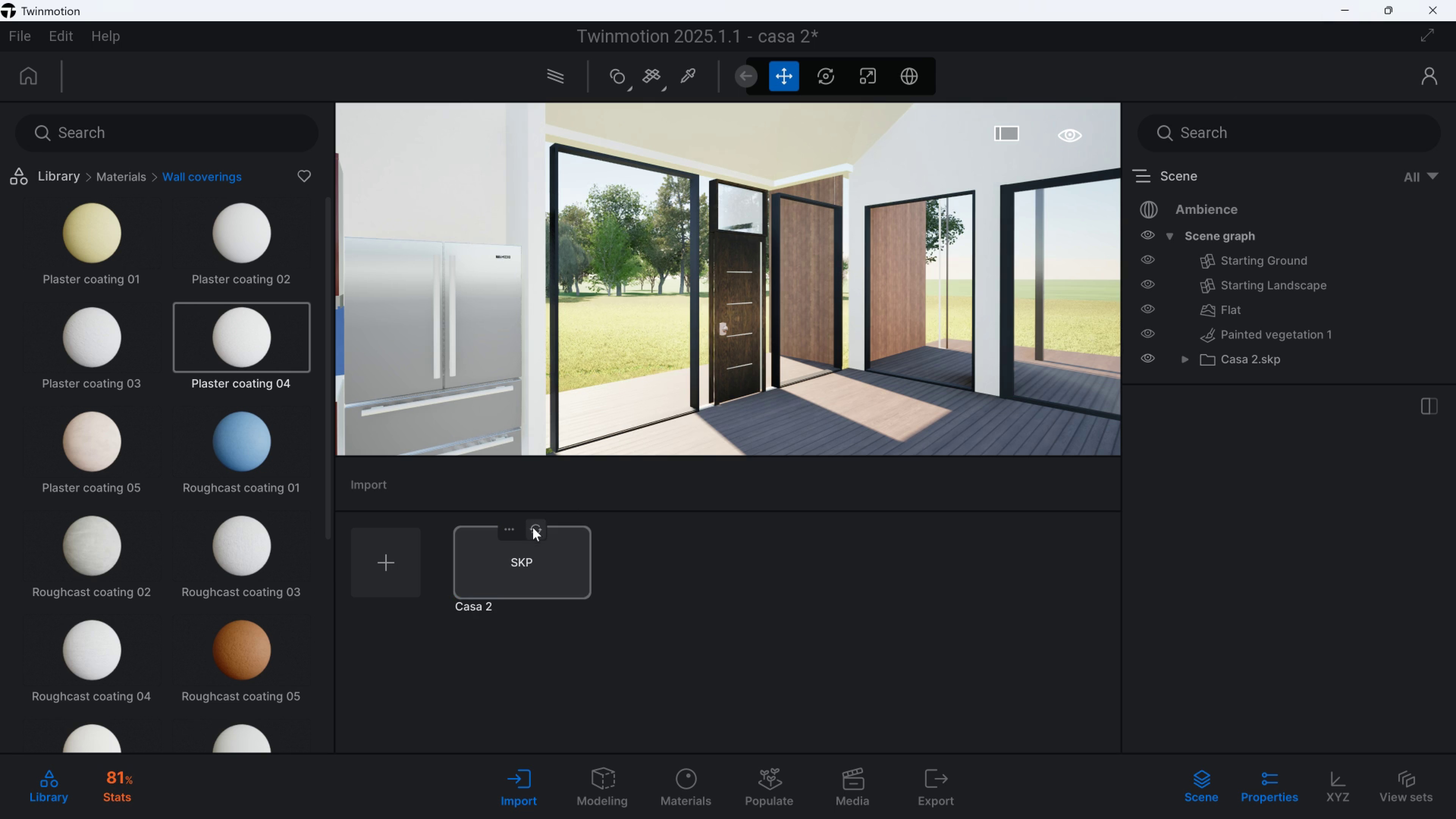 
left_click([533, 527])
 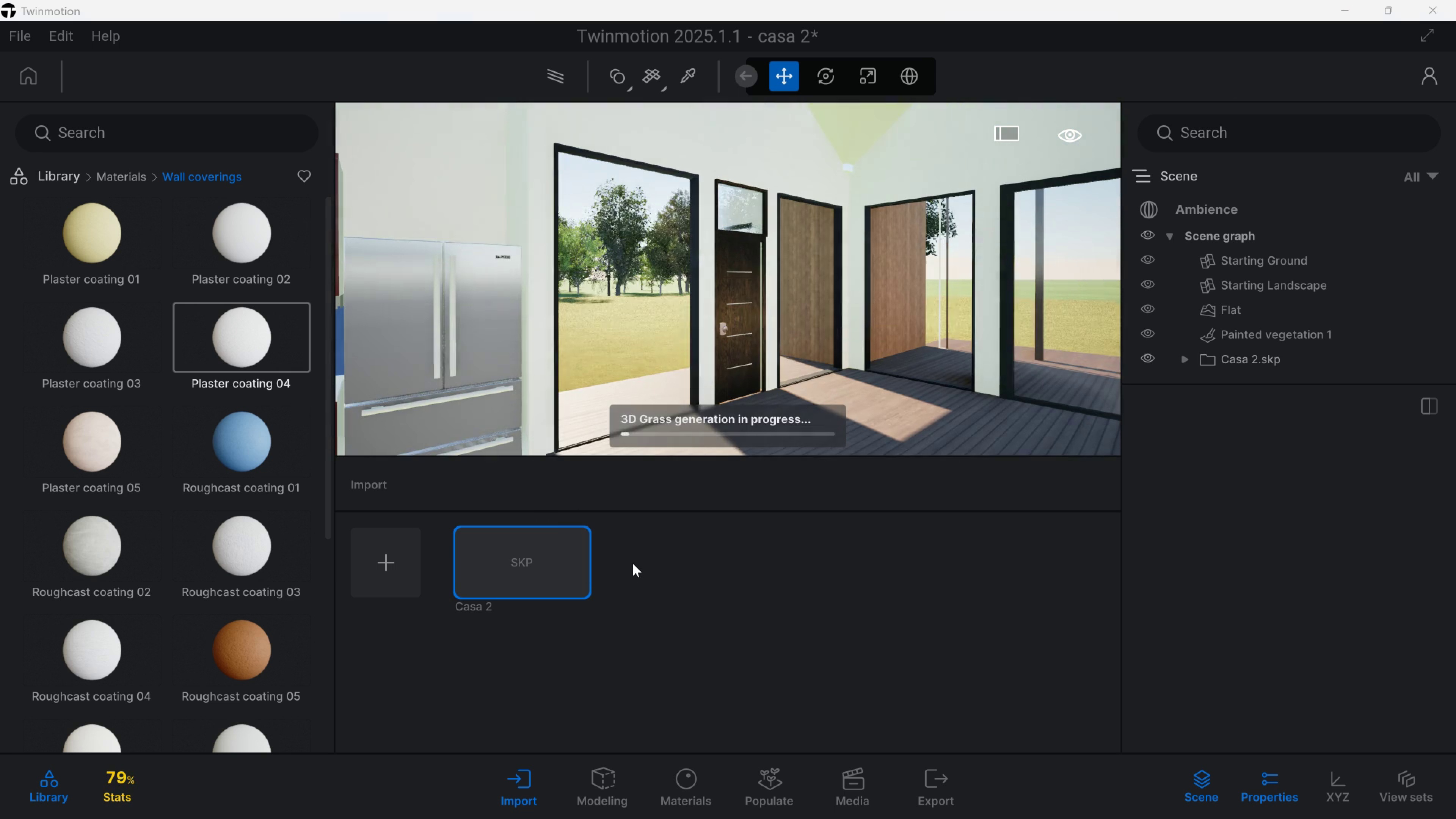 
wait(14.32)
 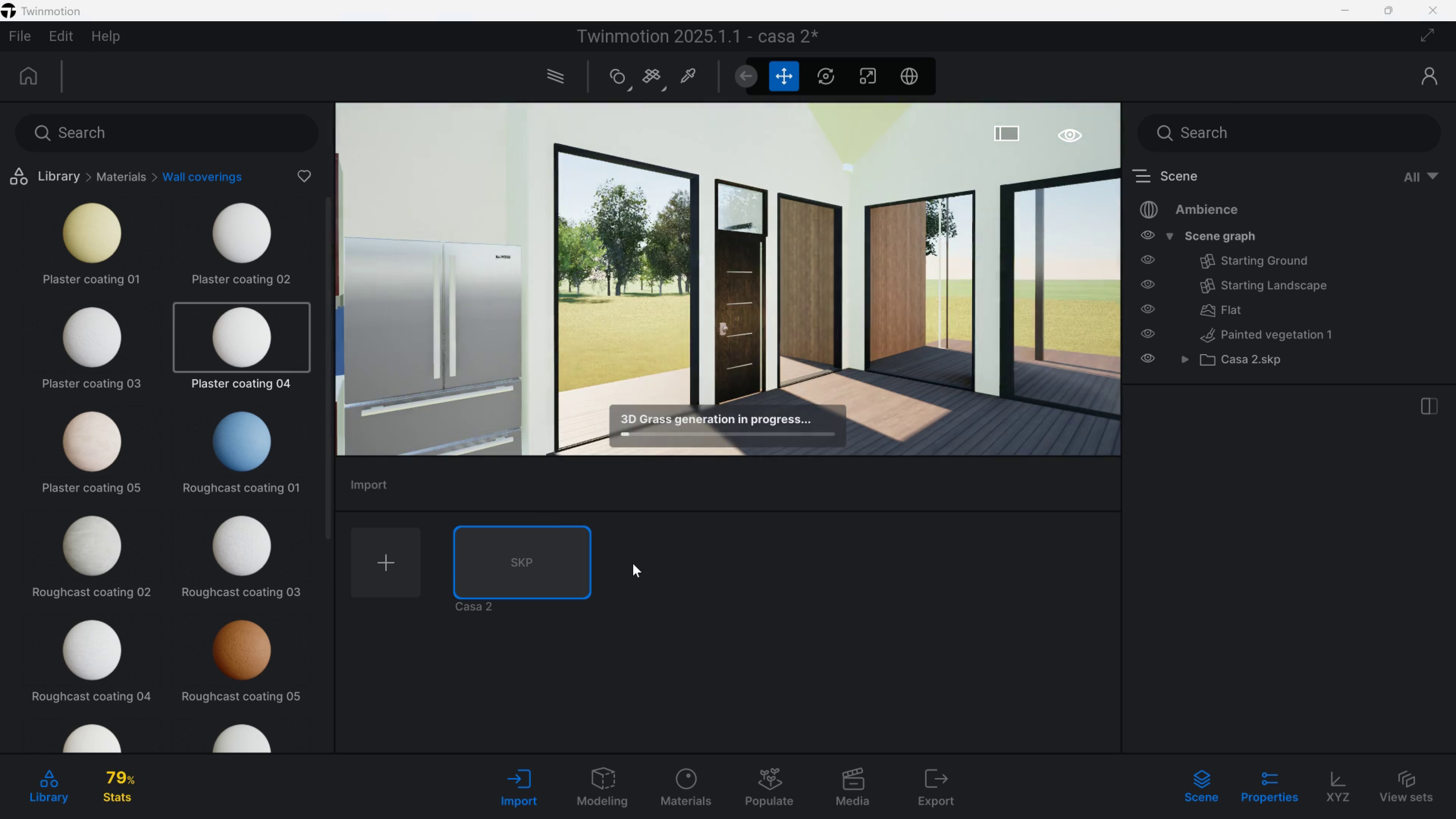 
left_click([505, 800])
 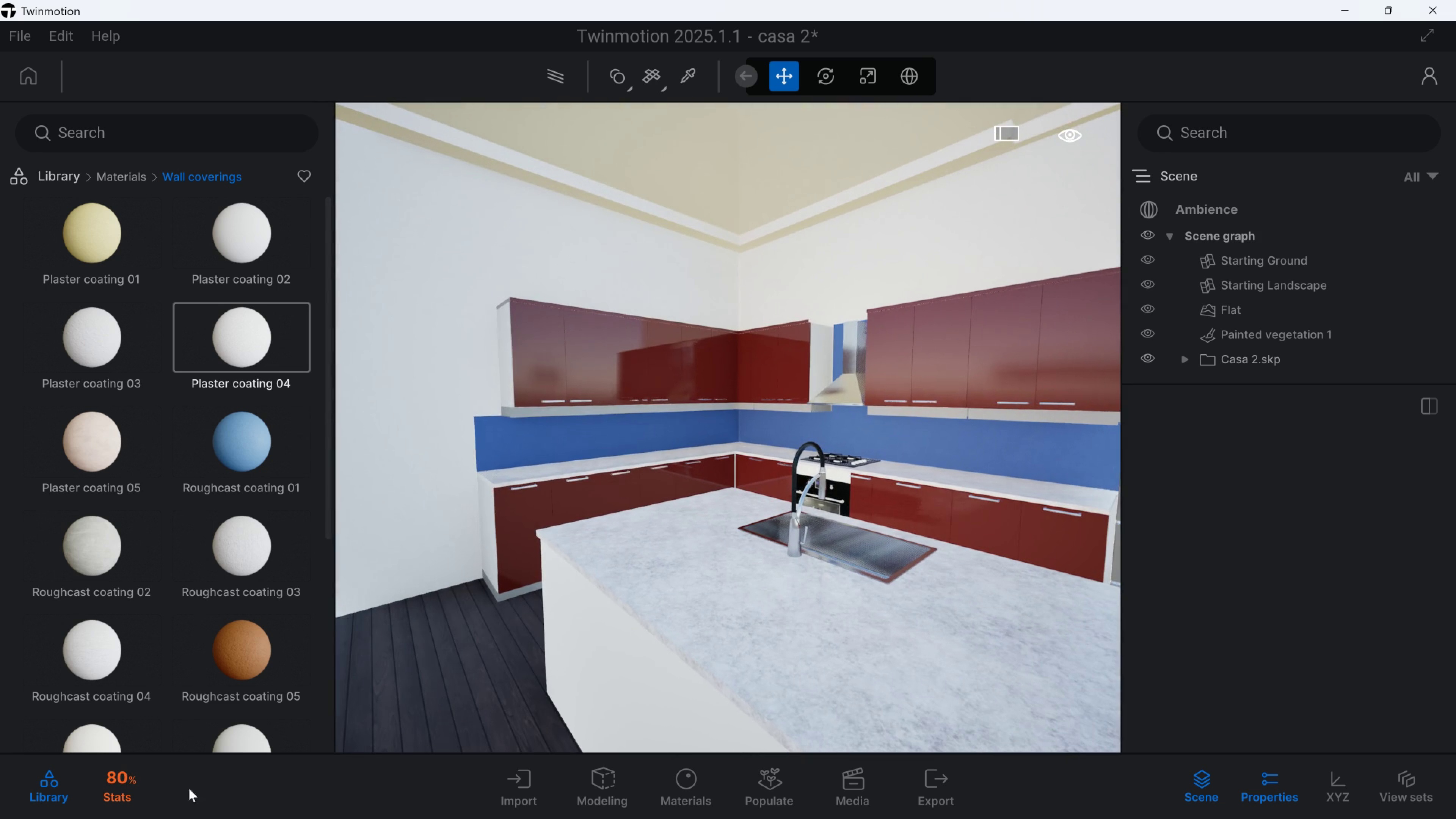 
left_click([128, 171])
 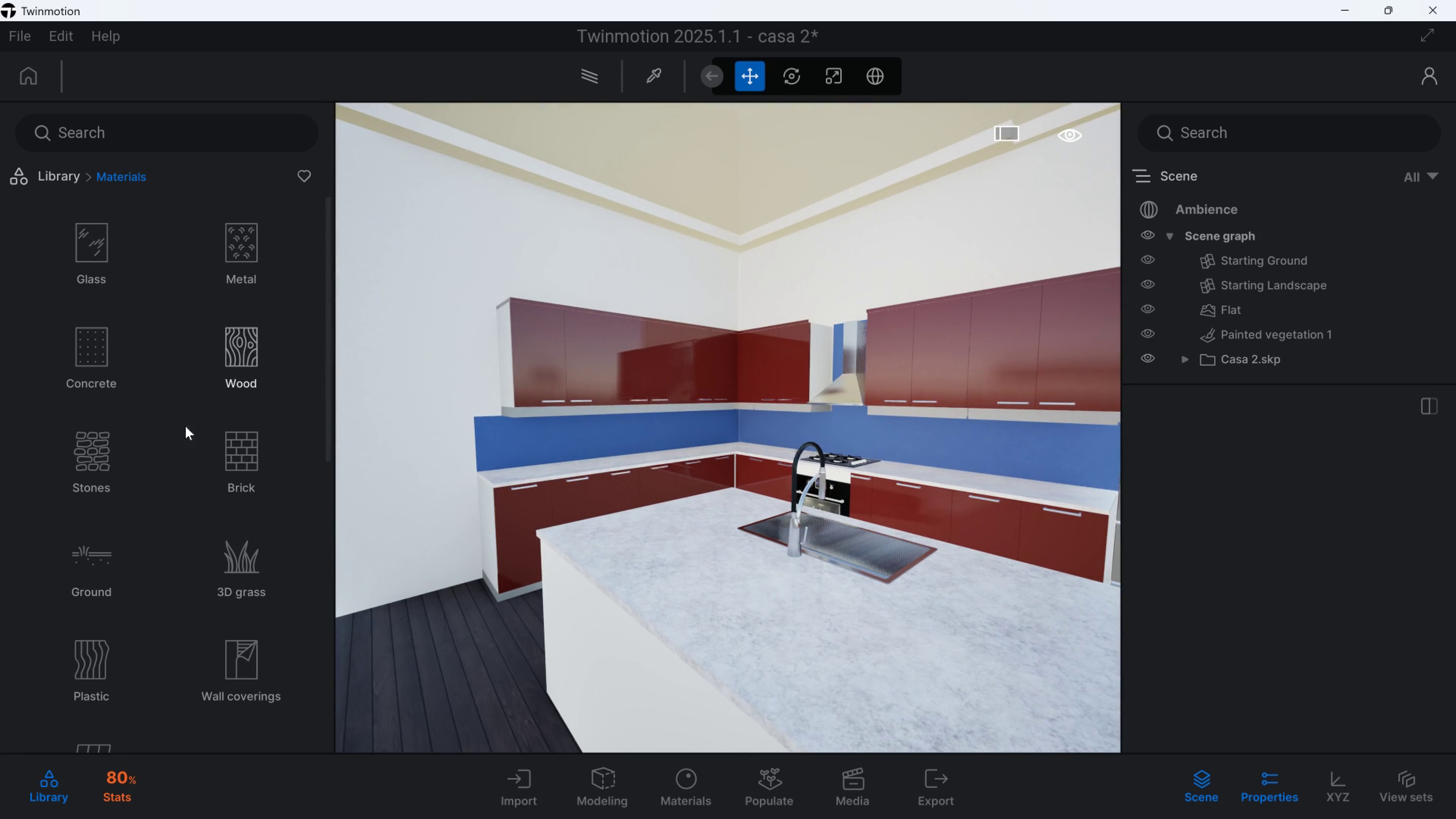 
scroll: coordinate [131, 626], scroll_direction: down, amount: 14.0
 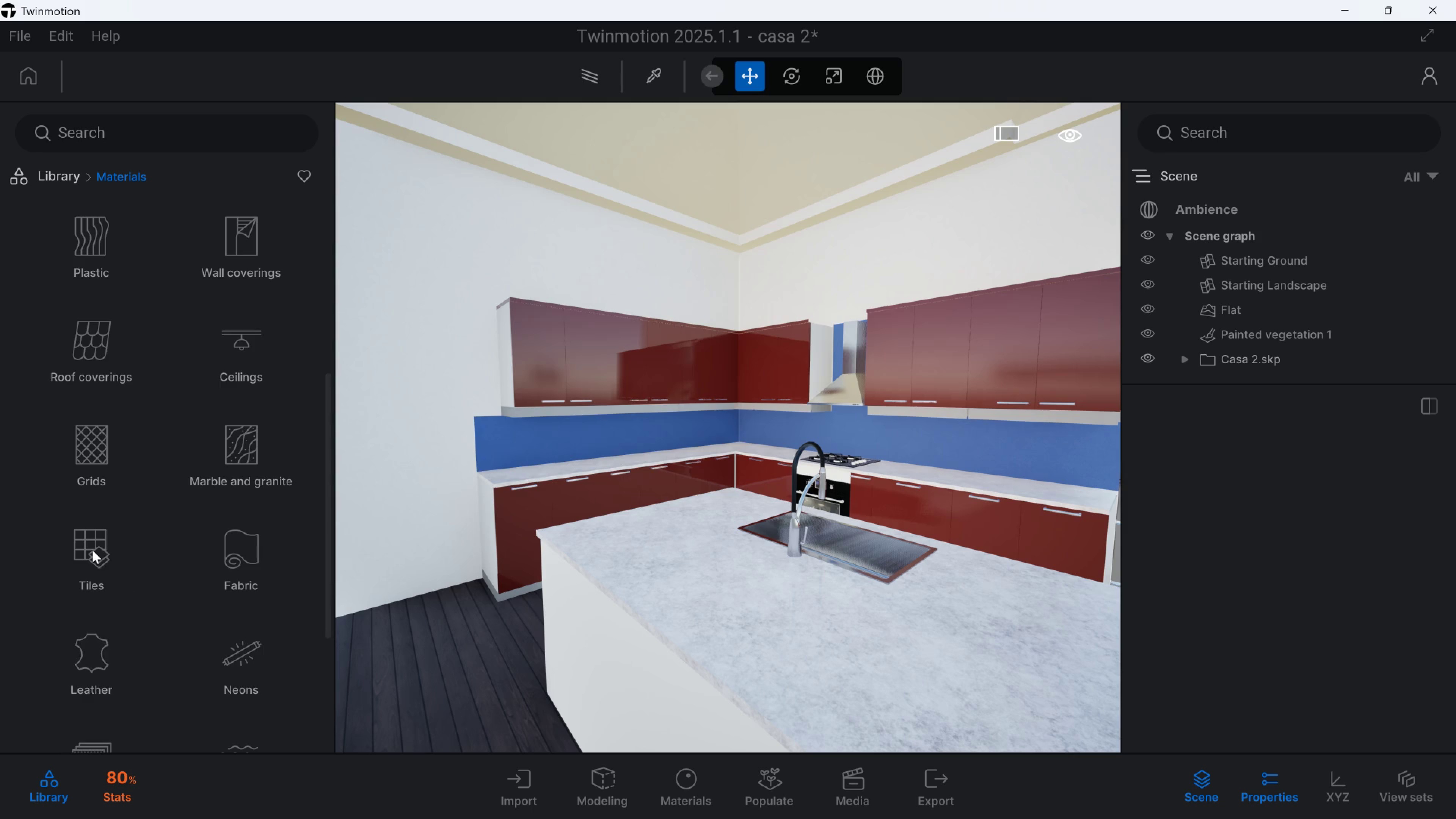 
left_click([92, 550])
 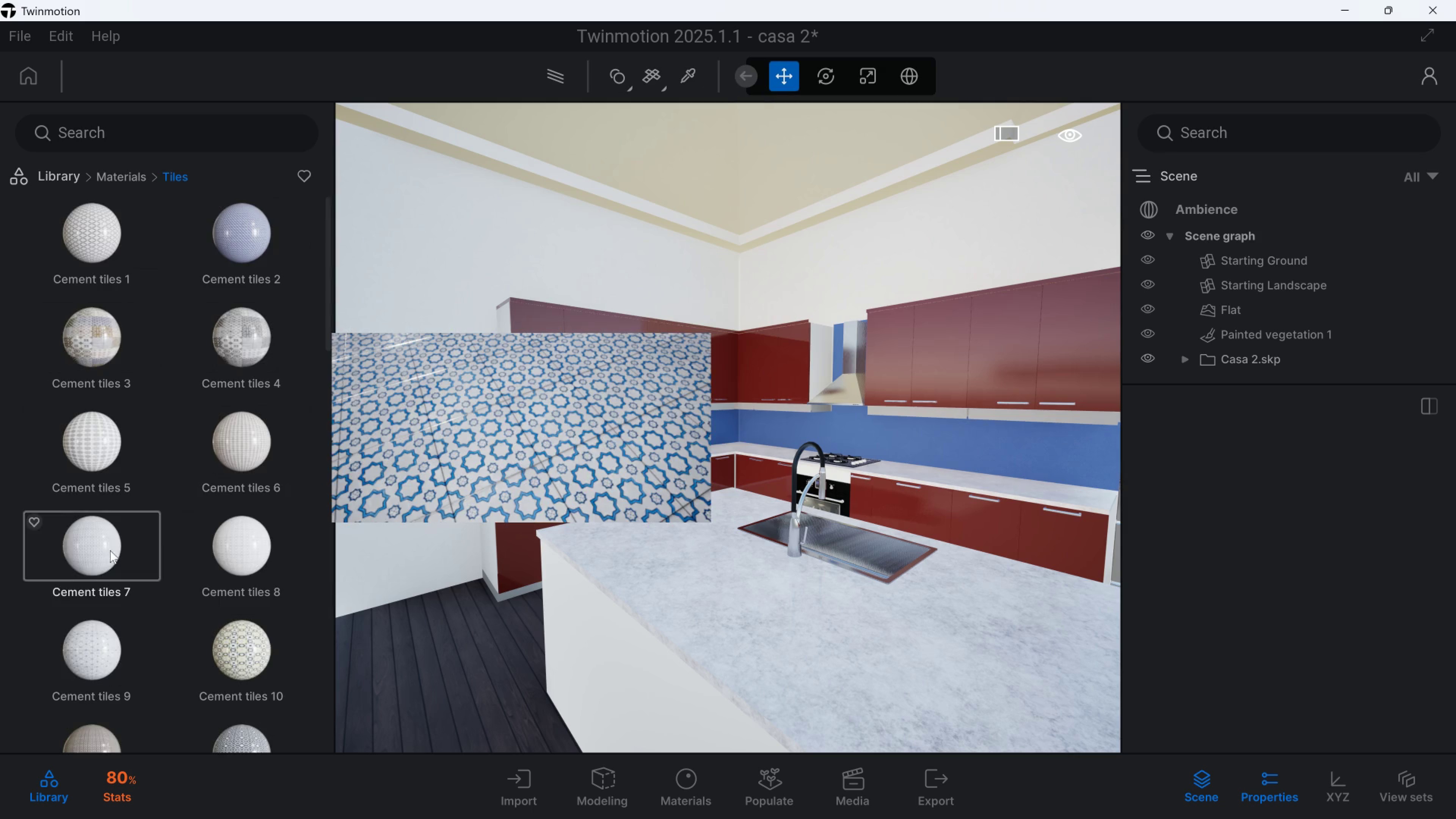 
scroll: coordinate [229, 570], scroll_direction: down, amount: 51.0